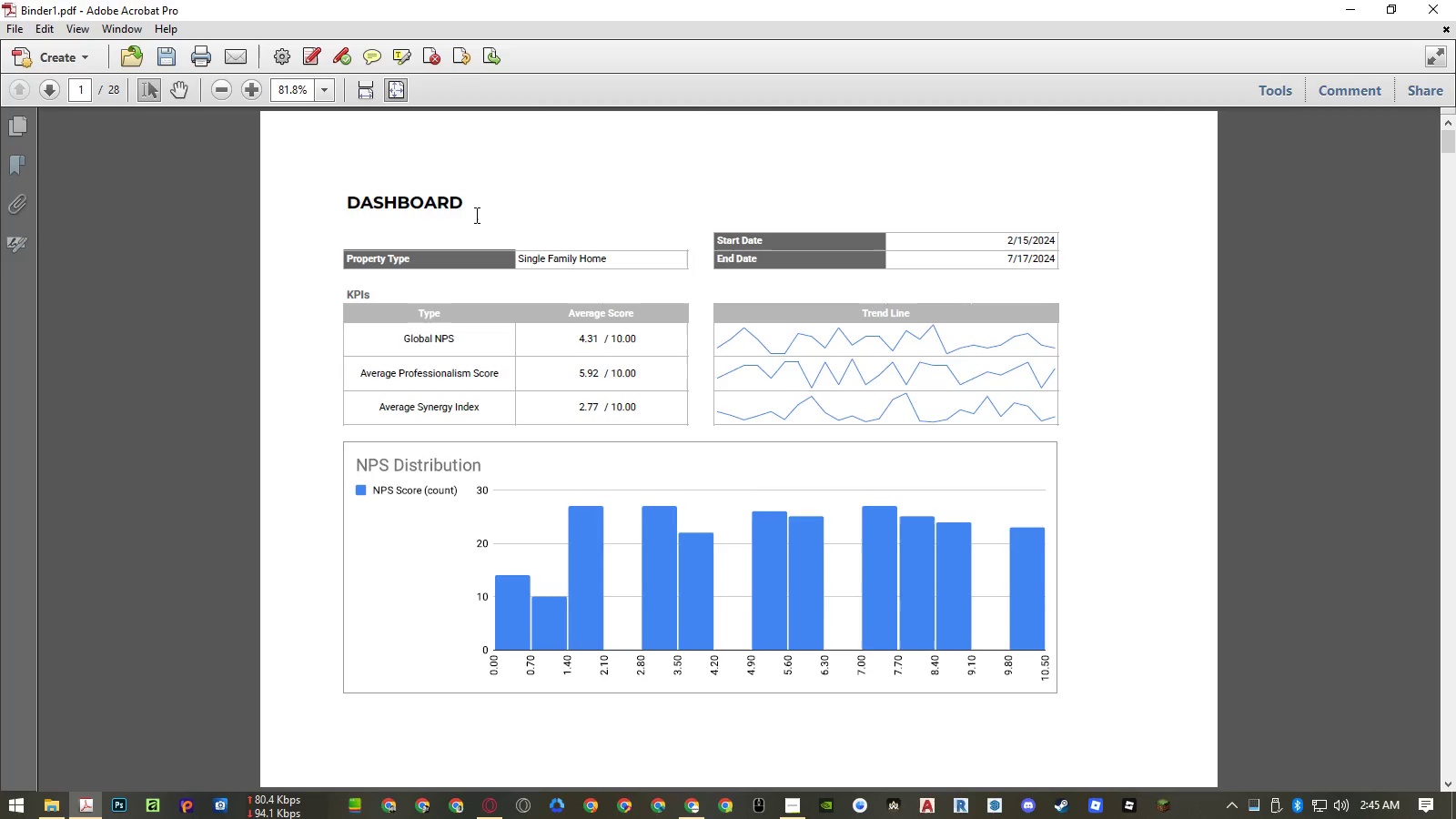 
wait(5.12)
 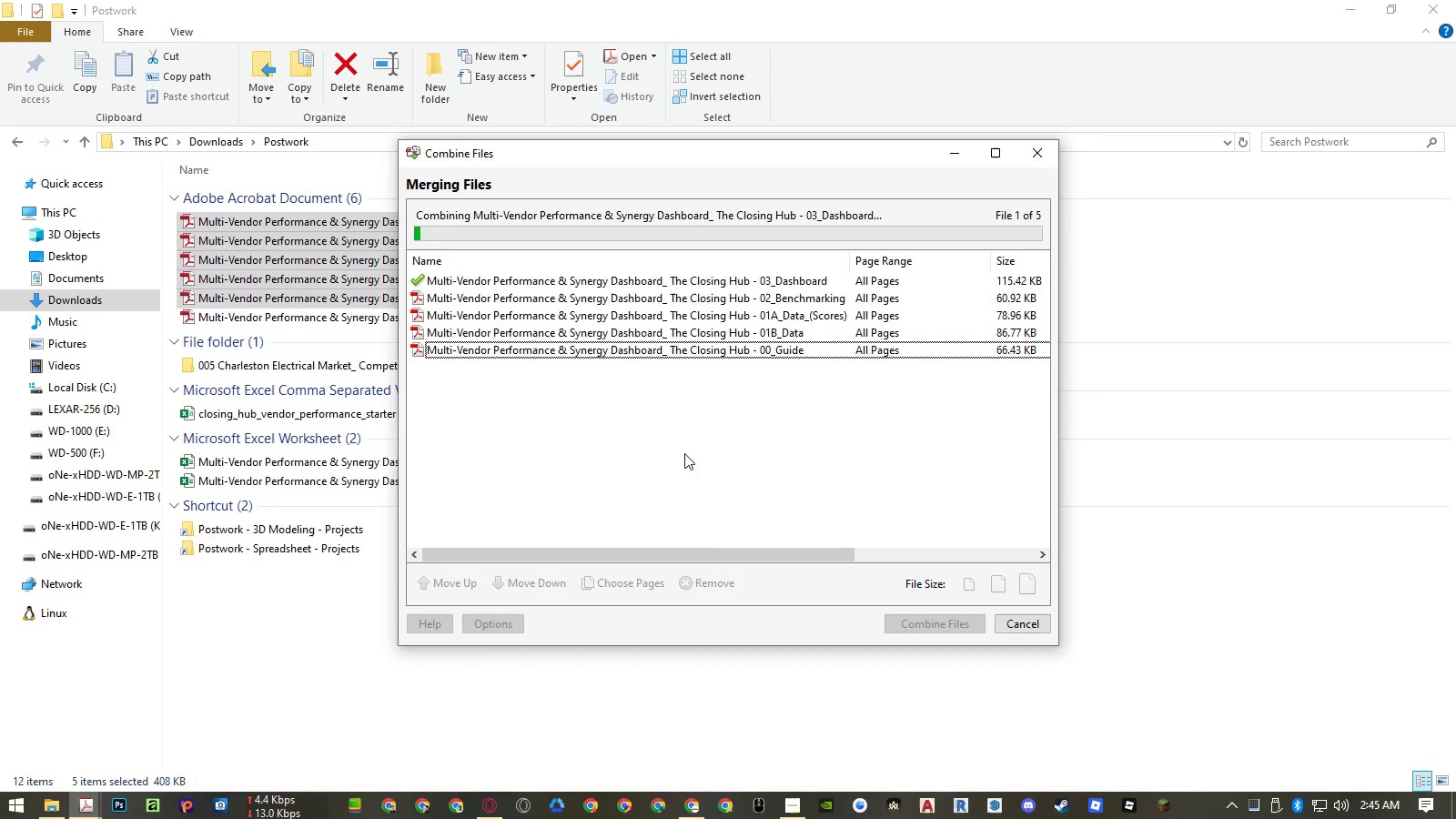 
scroll: coordinate [774, 254], scroll_direction: down, amount: 6.0
 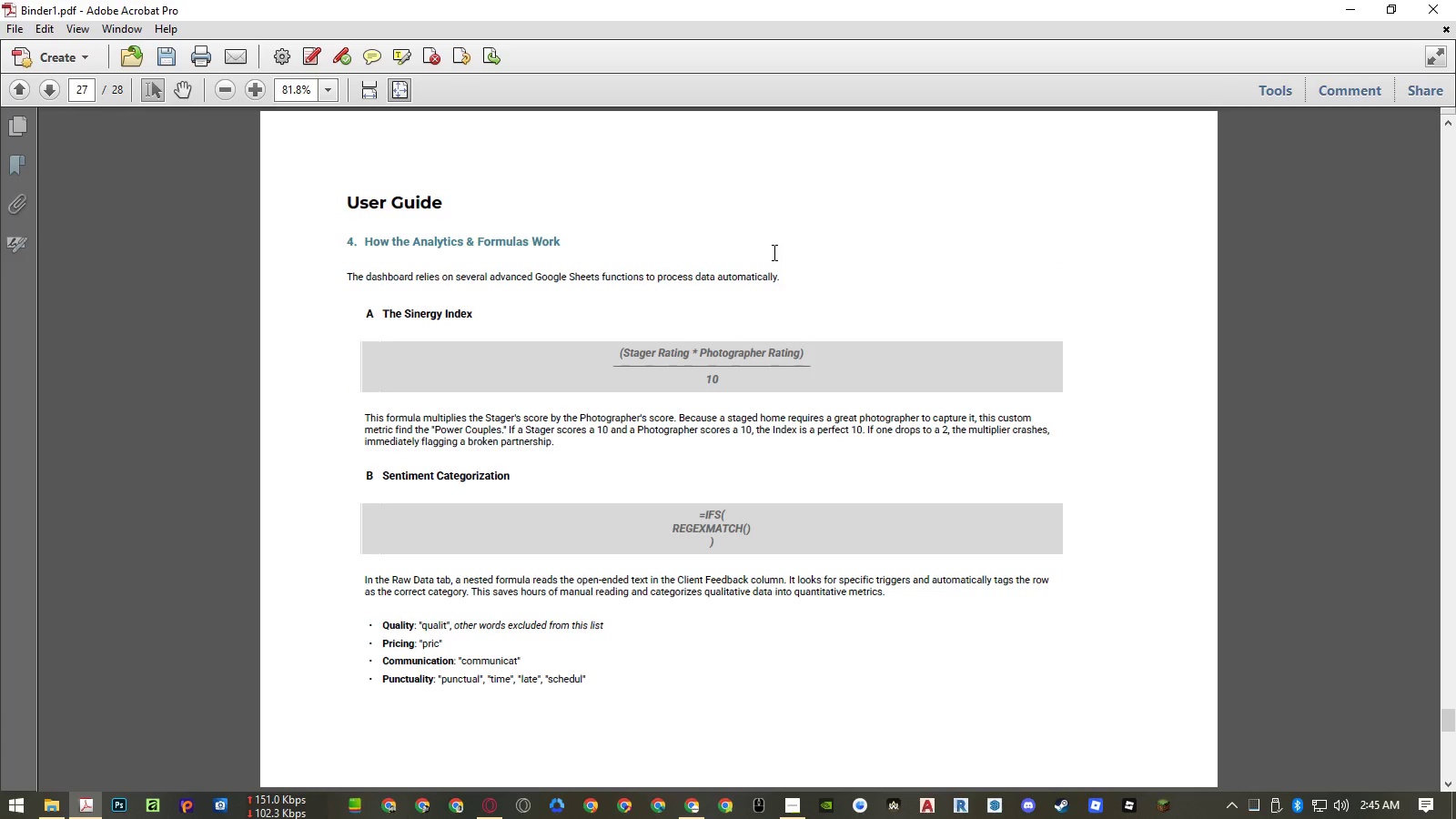 
scroll: coordinate [774, 254], scroll_direction: down, amount: 1.0
 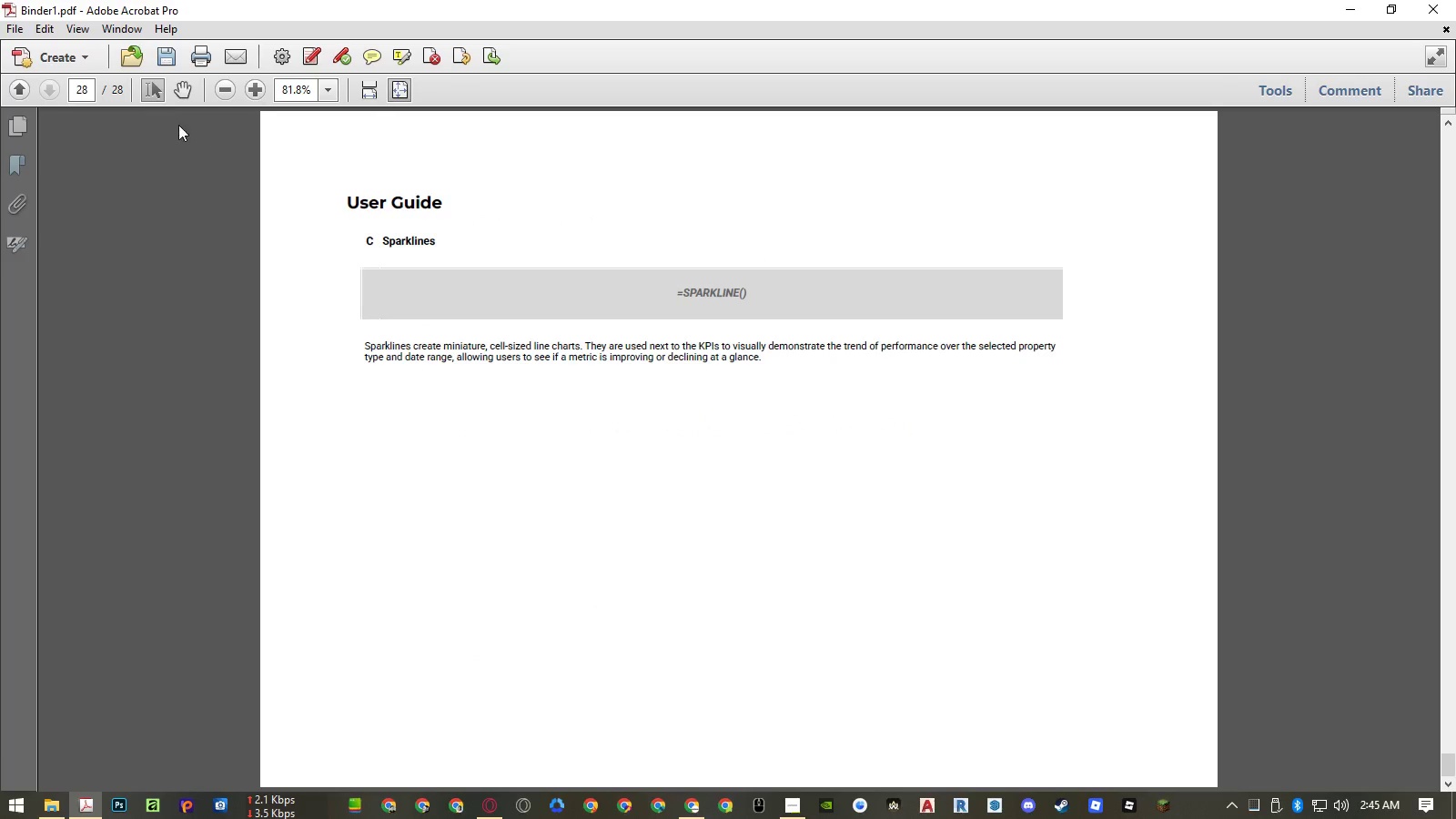 
left_click([167, 59])
 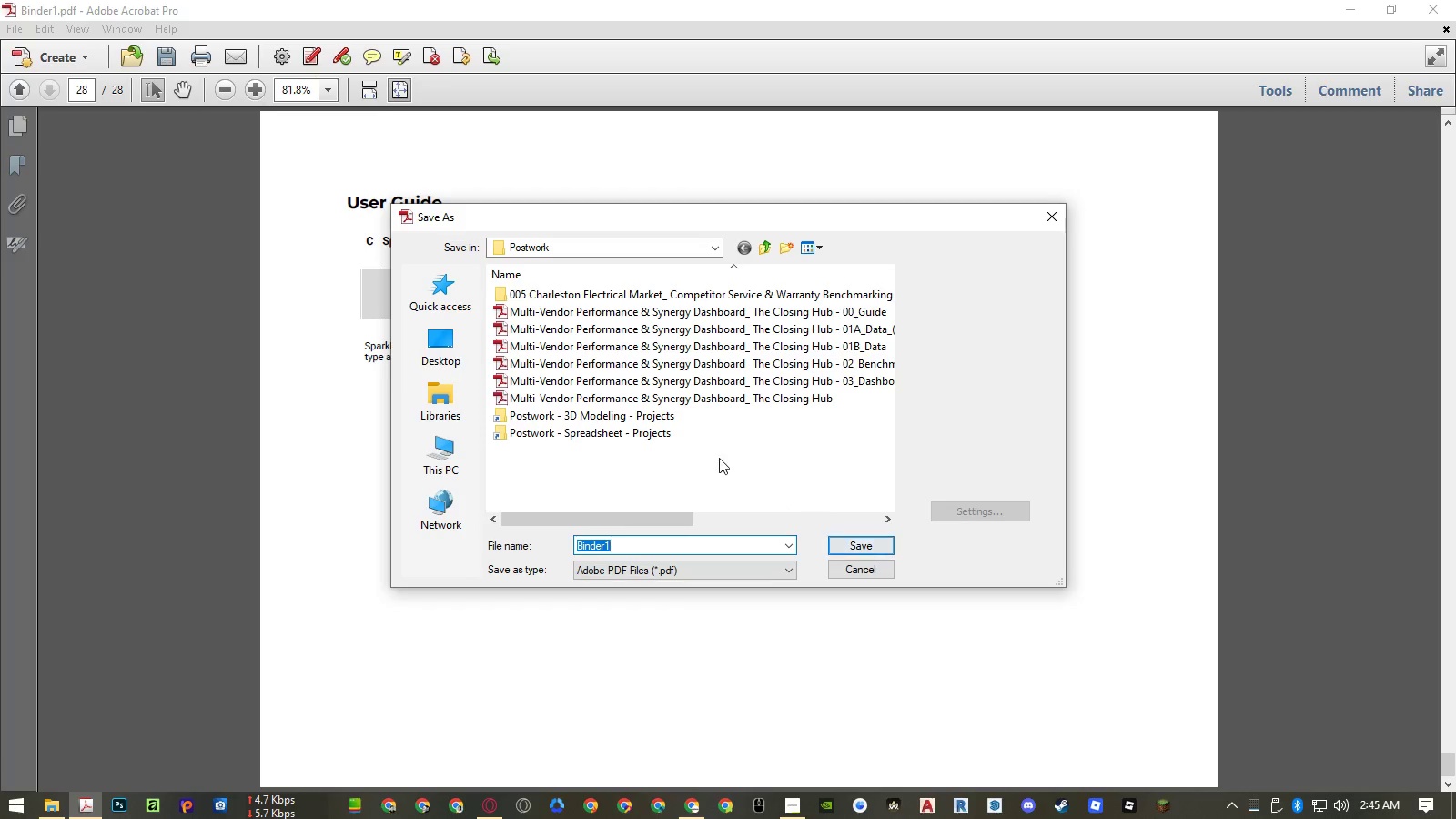 
left_click([676, 398])
 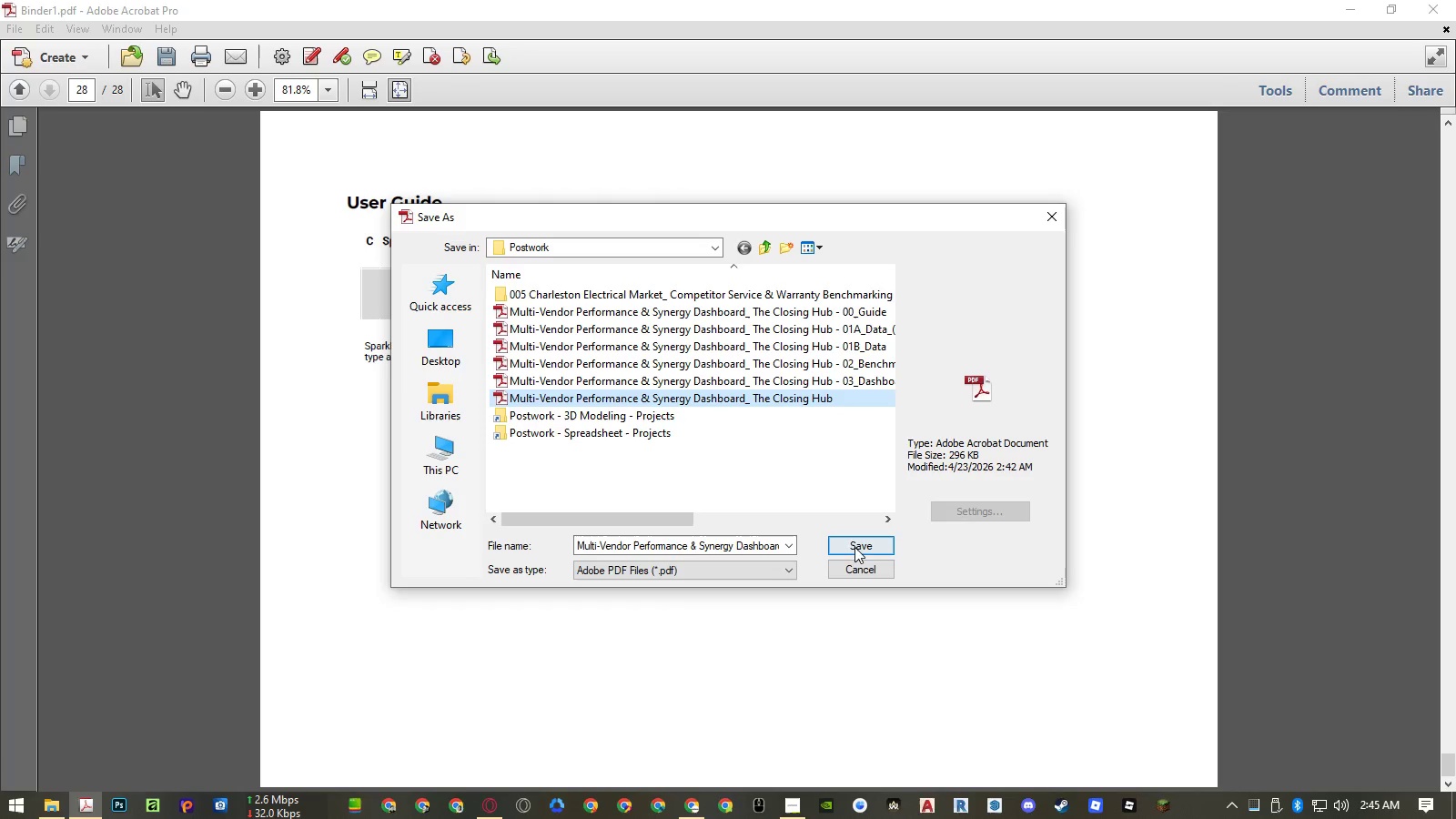 
left_click([858, 545])
 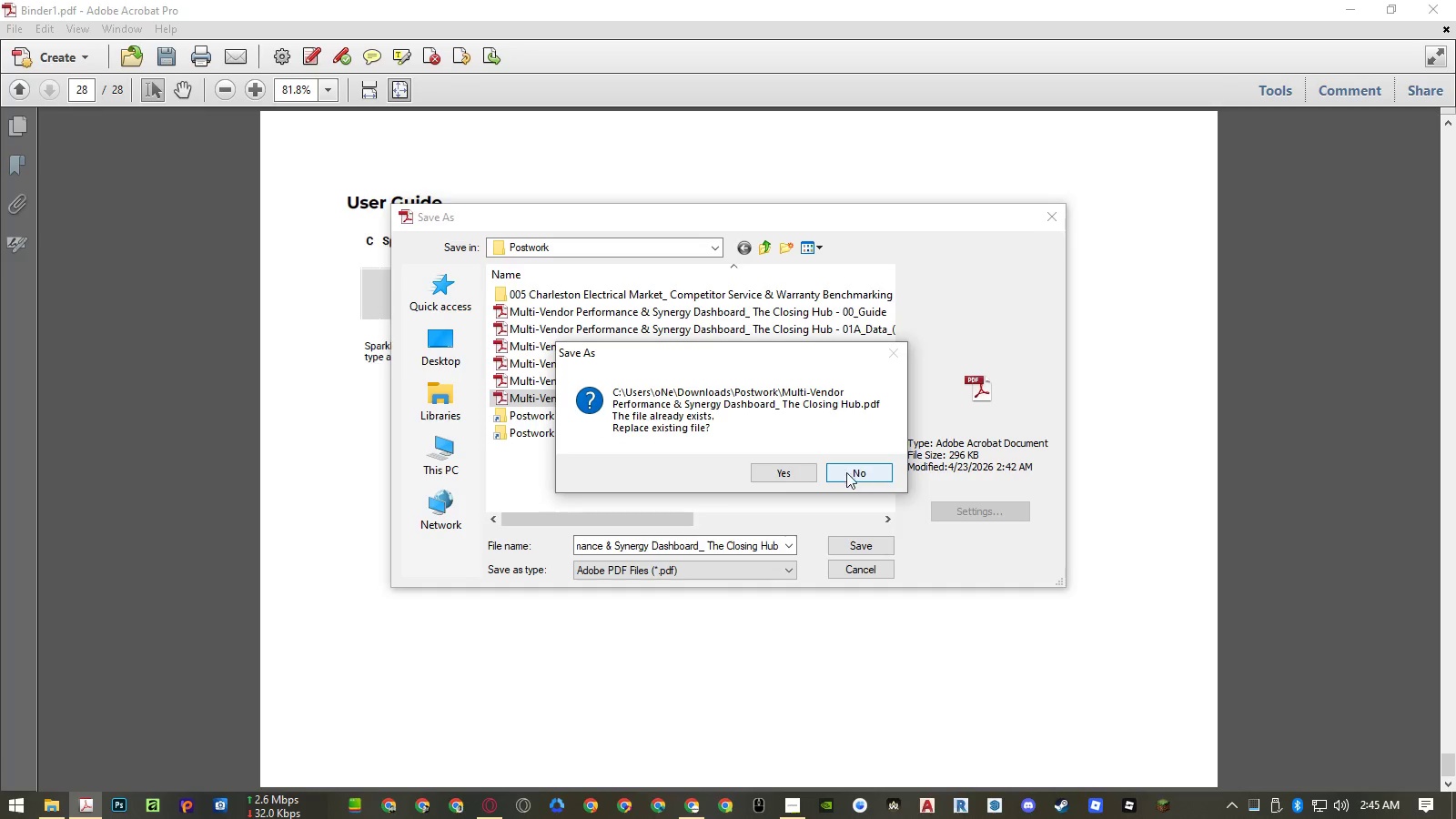 
left_click([789, 472])
 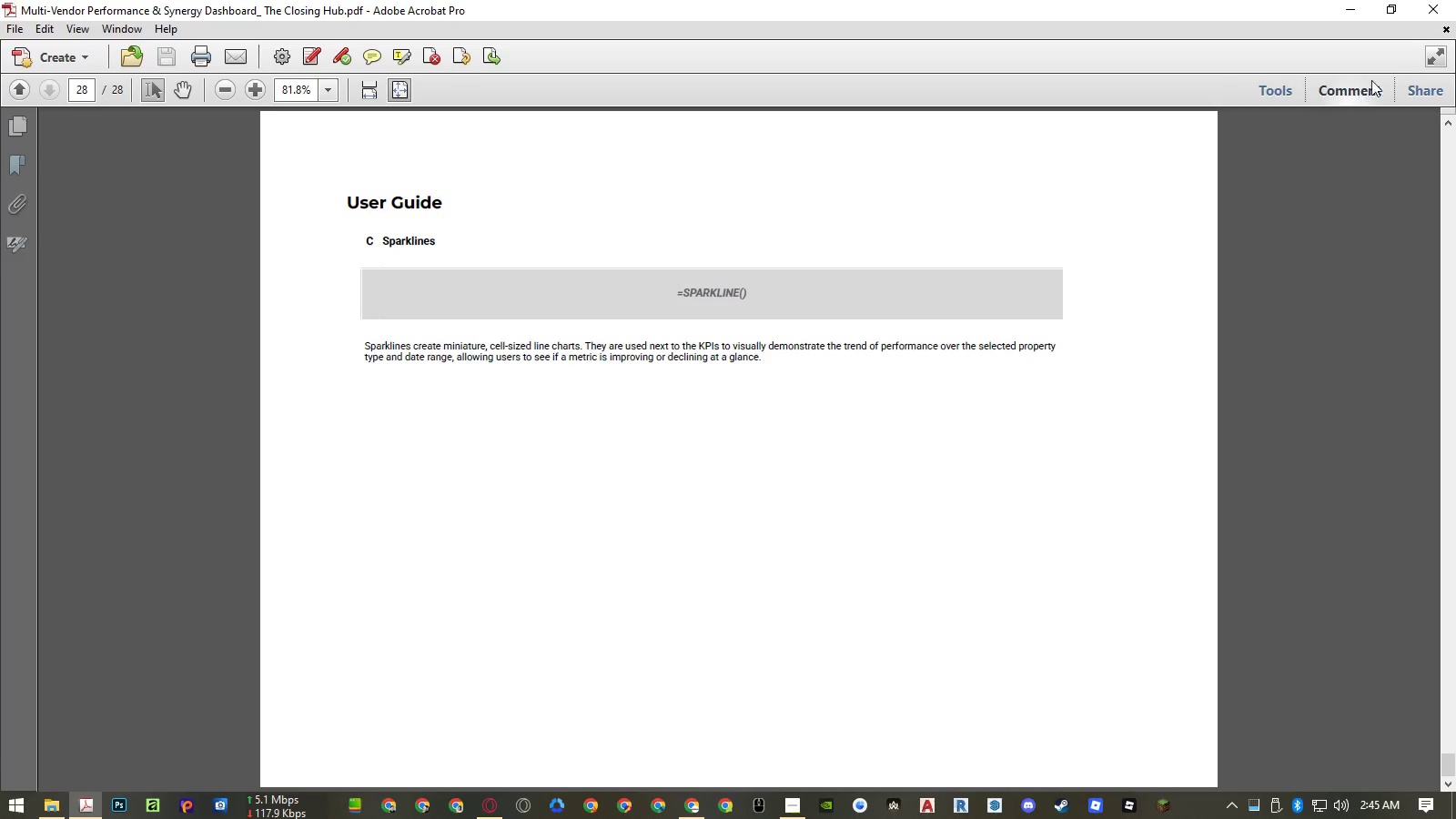 
left_click([1438, 13])
 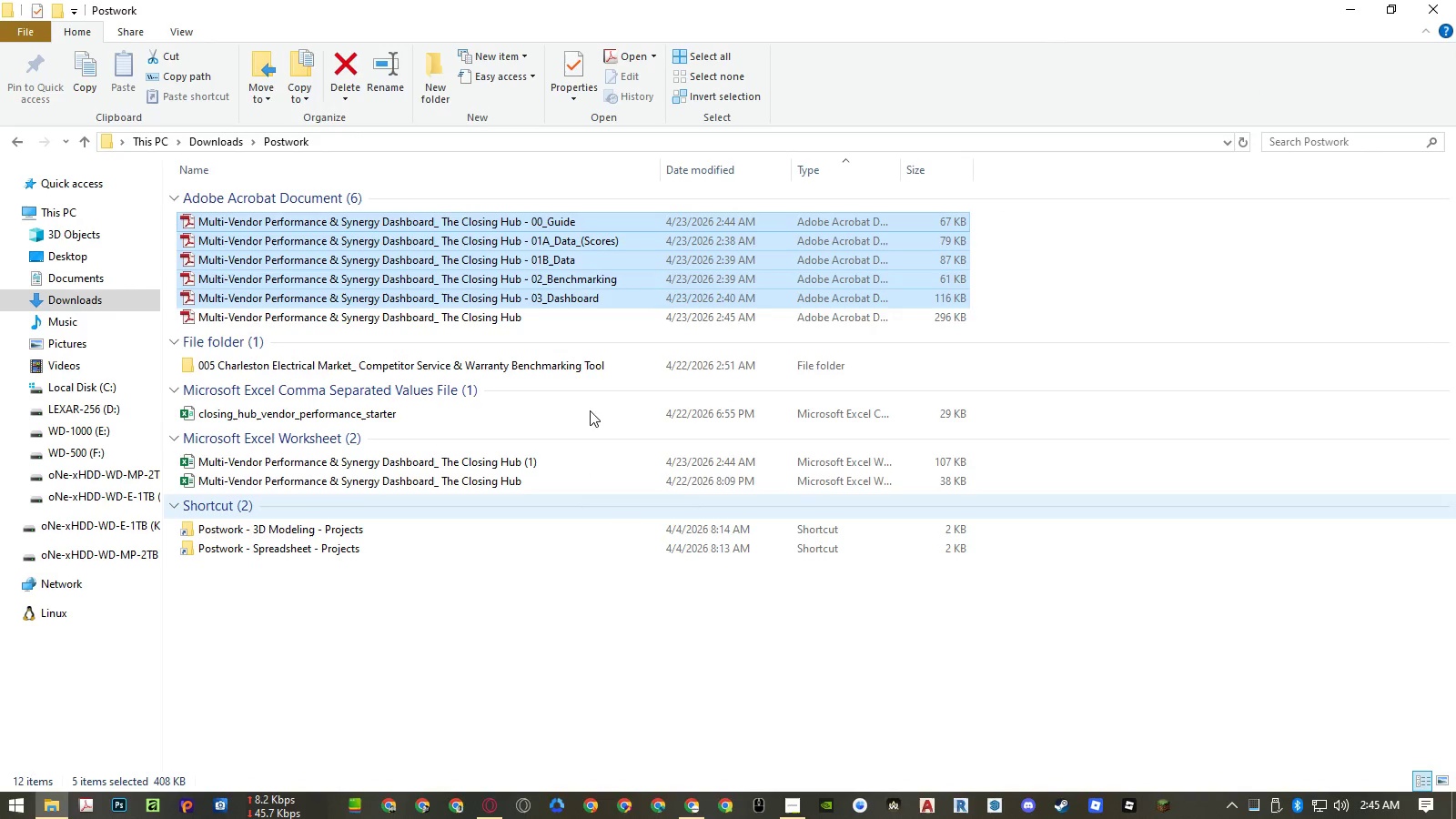 
right_click([581, 295])
 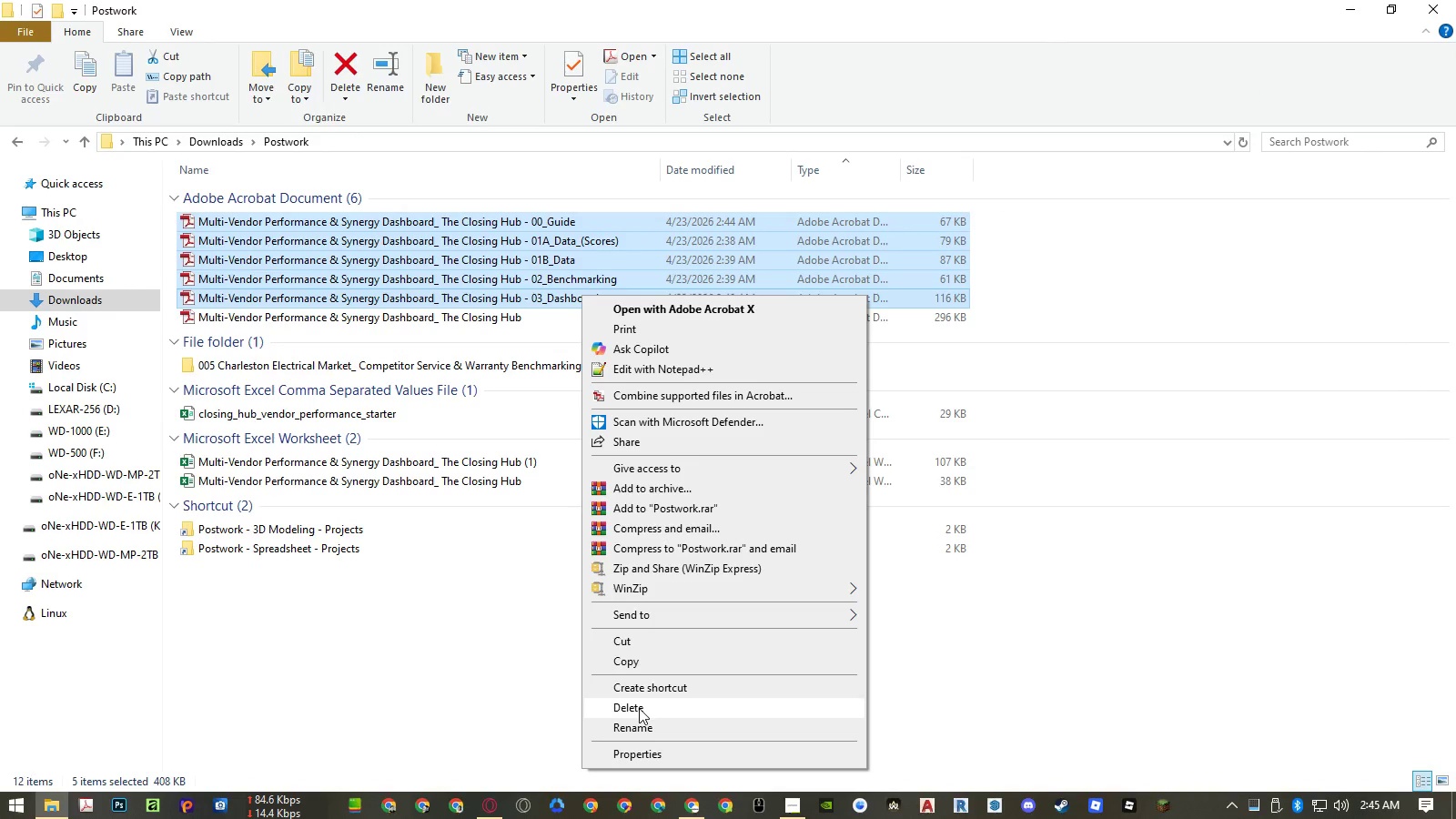 
left_click([639, 708])
 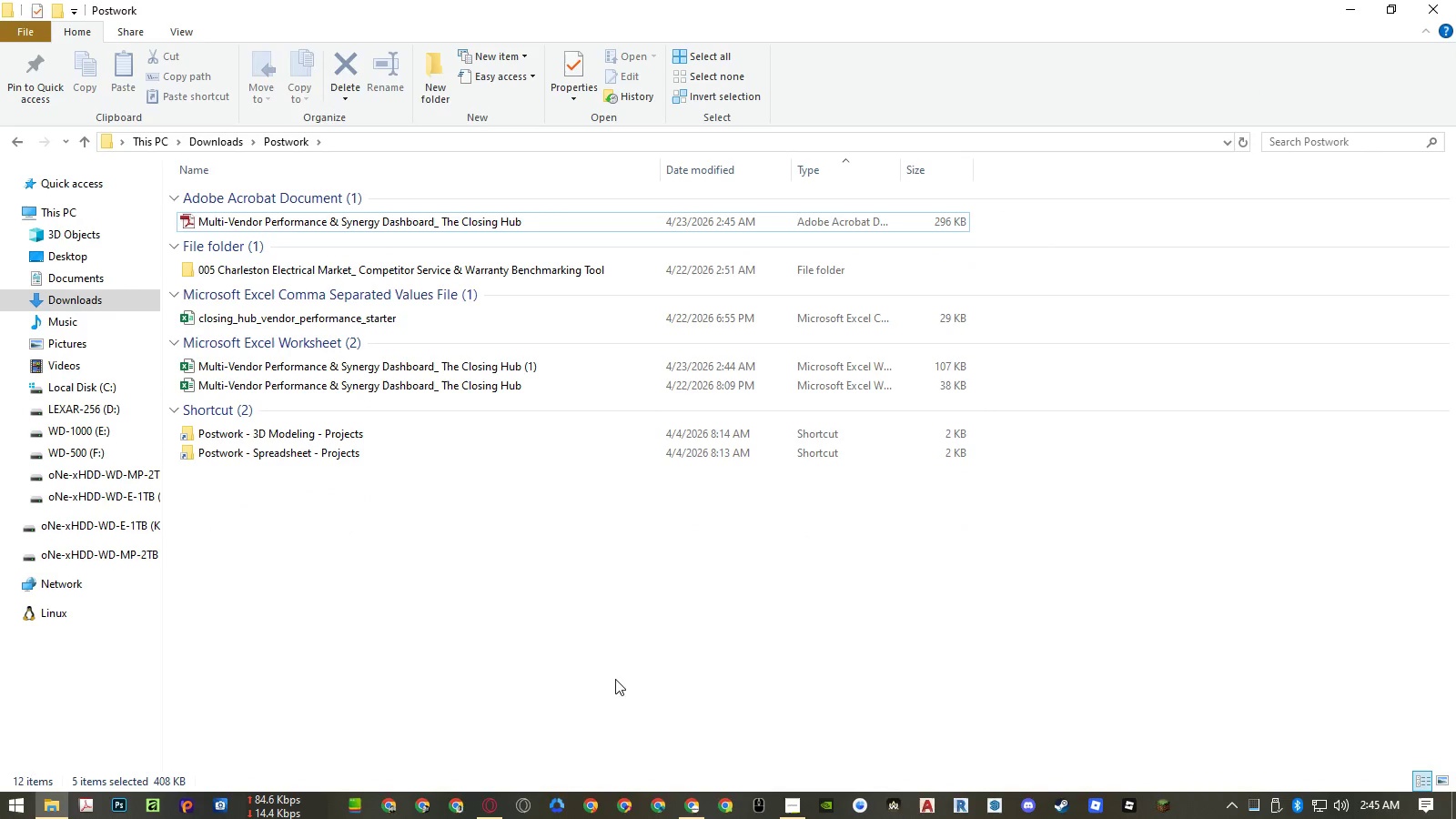 
left_click([588, 651])
 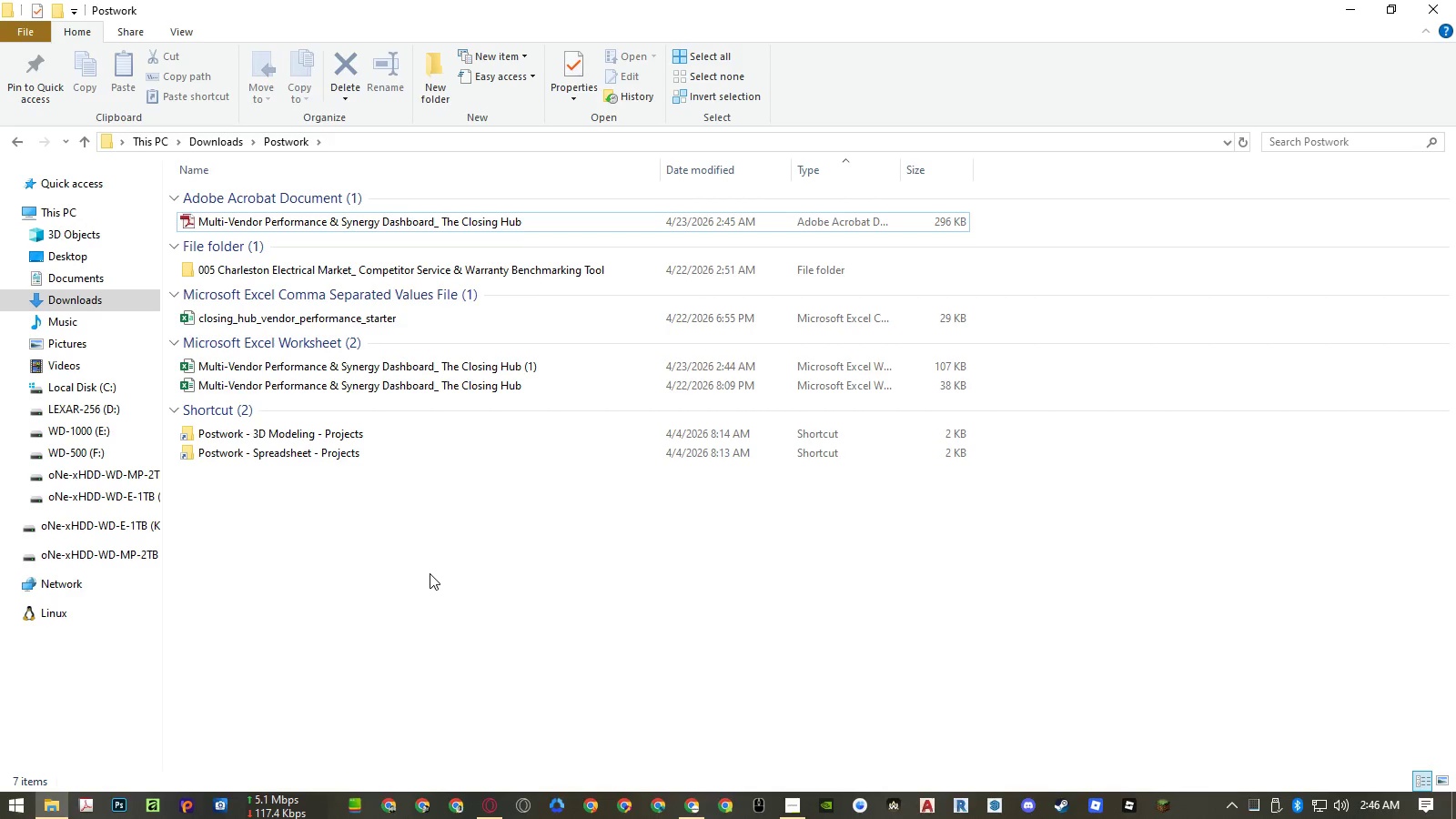 
left_click([458, 384])
 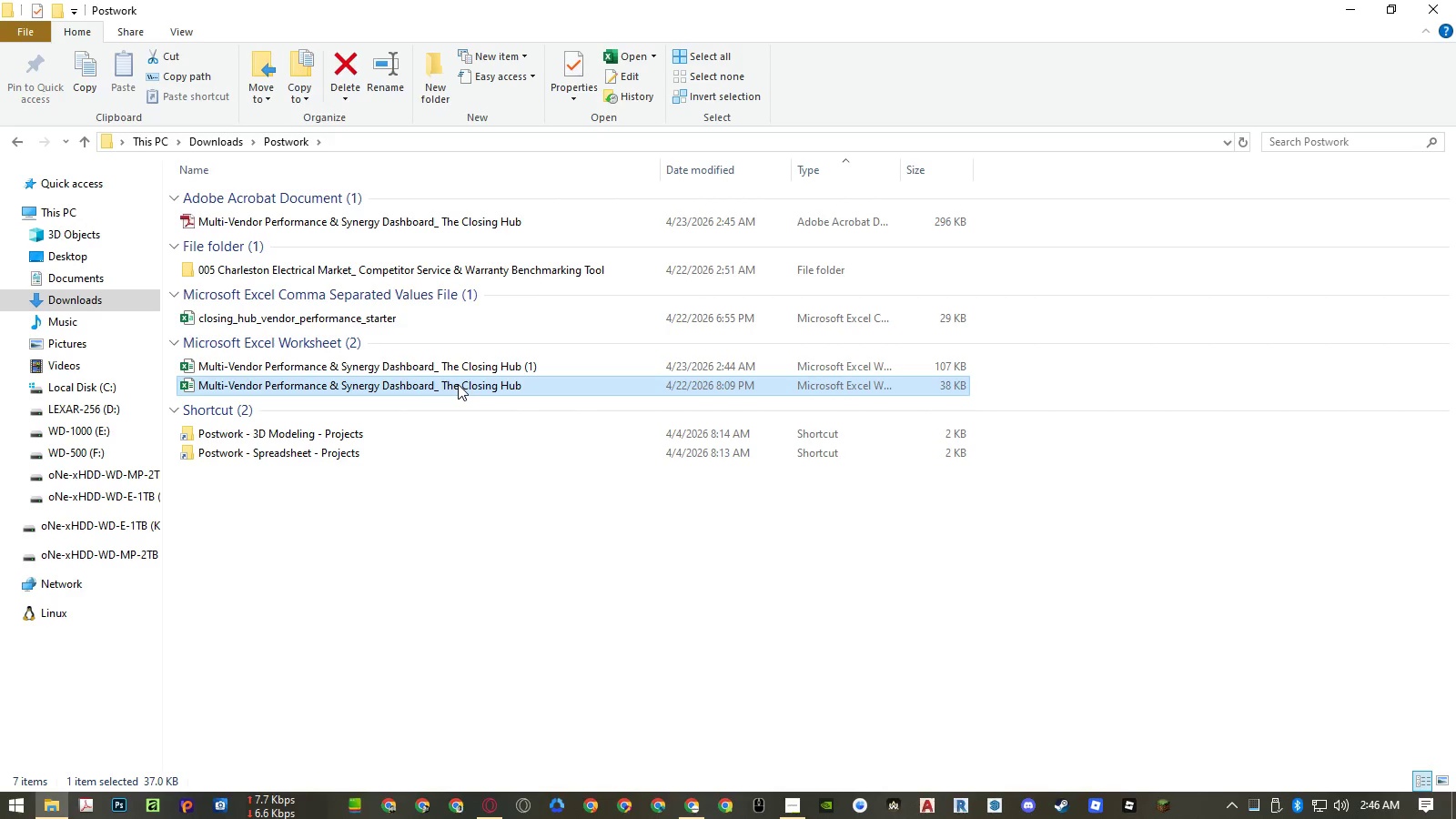 
hold_key(key=ShiftRight, duration=0.47)
left_click([460, 372])
 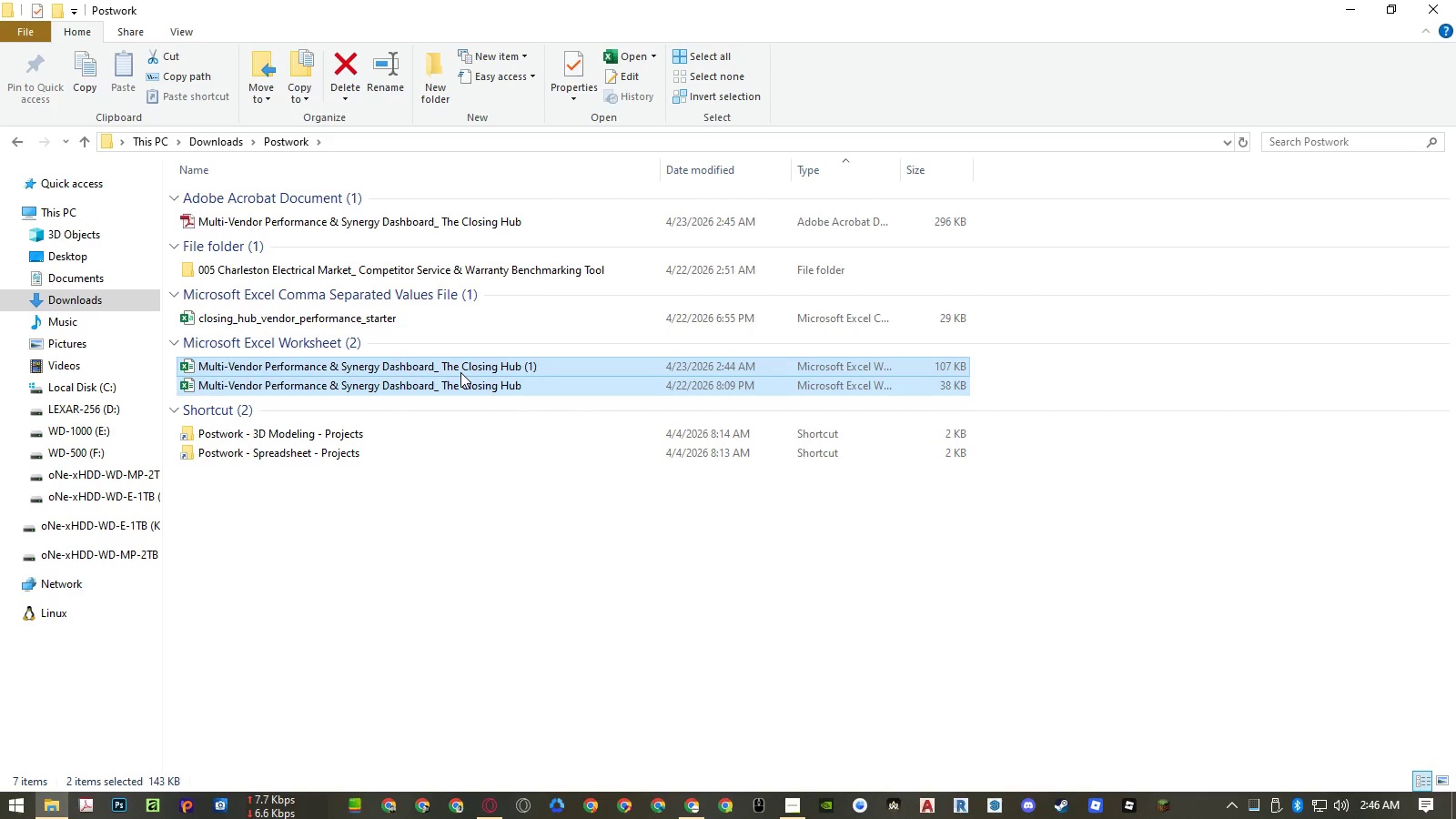 
key(Delete)
 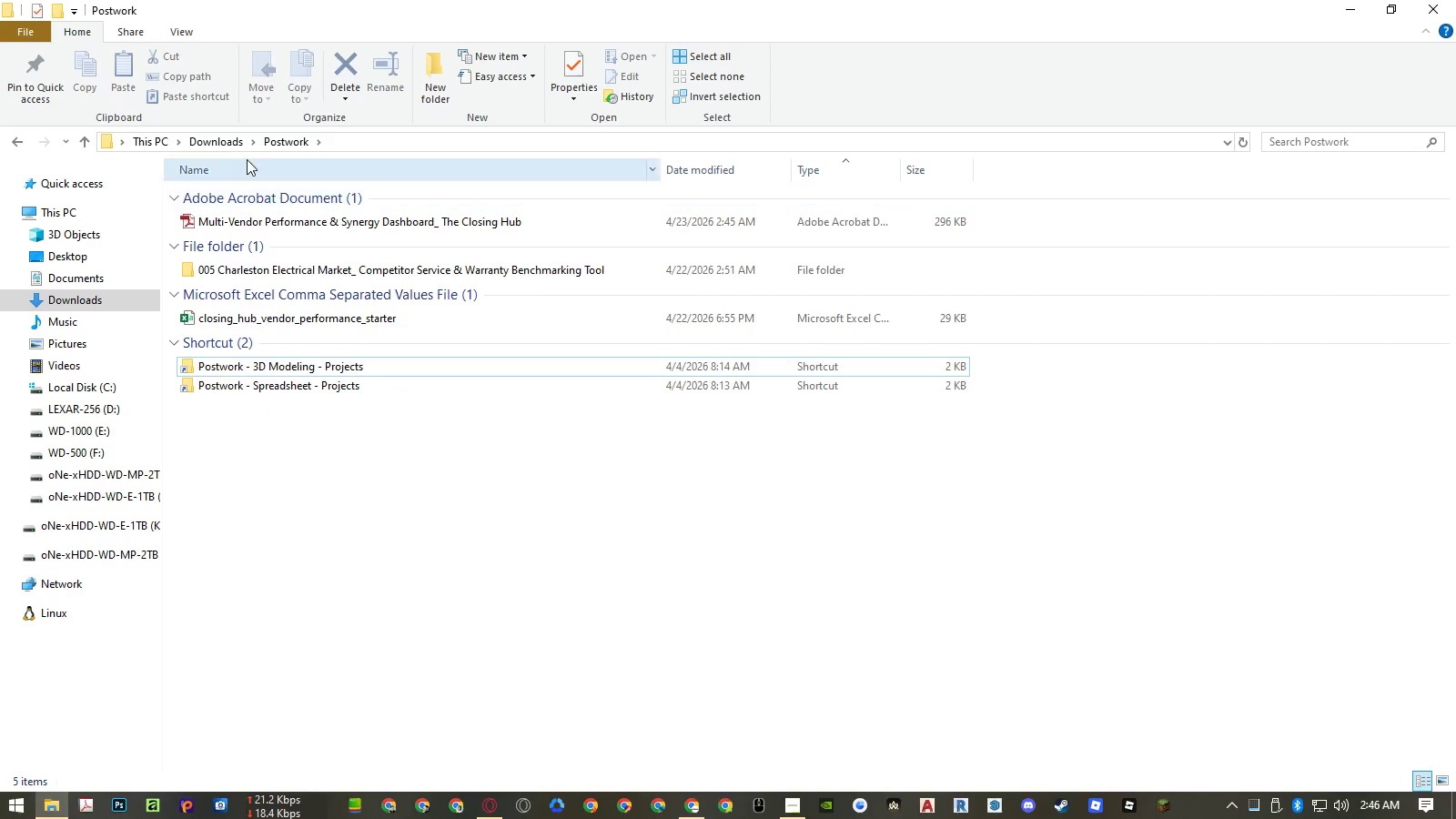 
left_click([228, 146])
 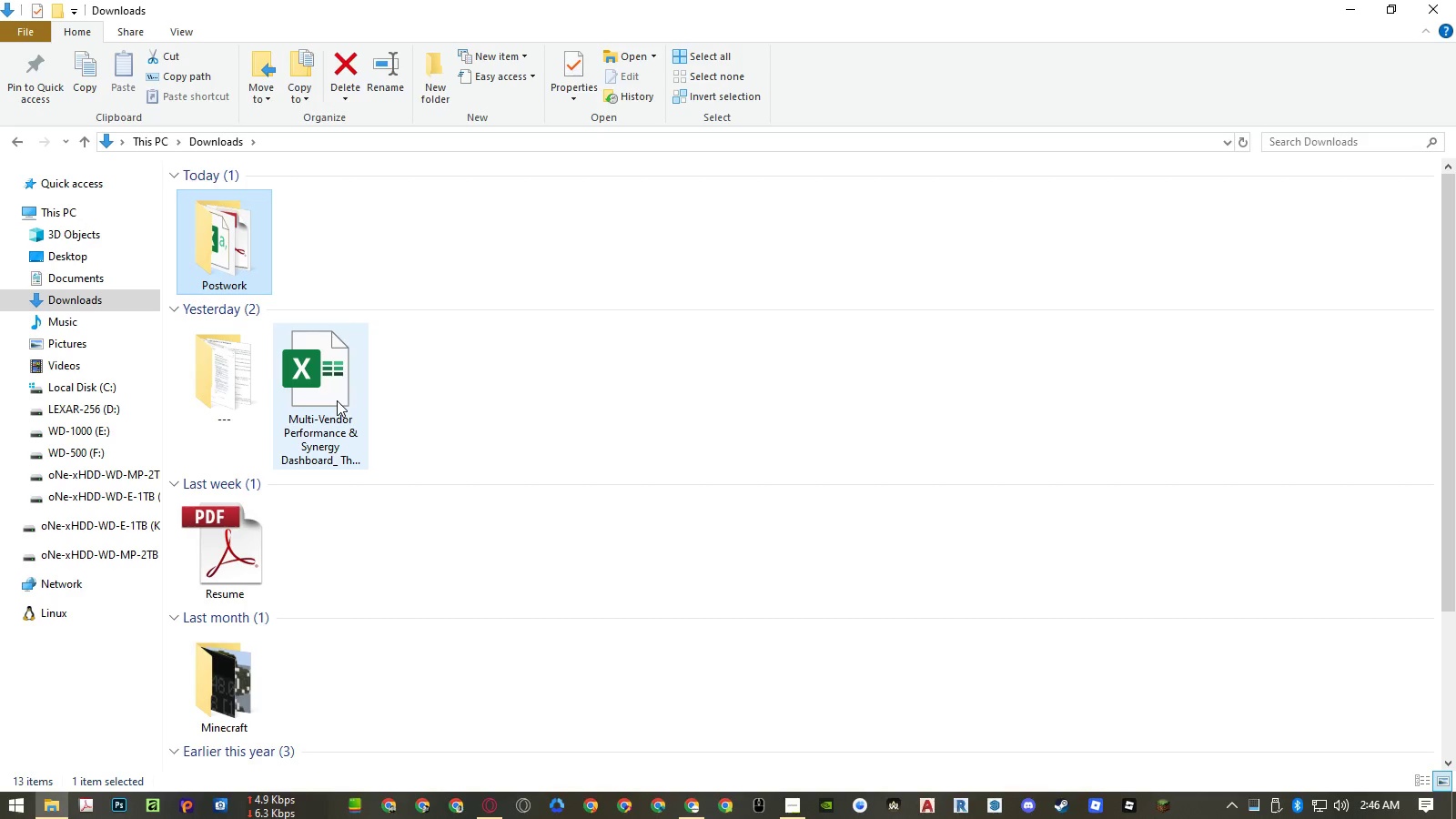 
left_click([337, 400])
 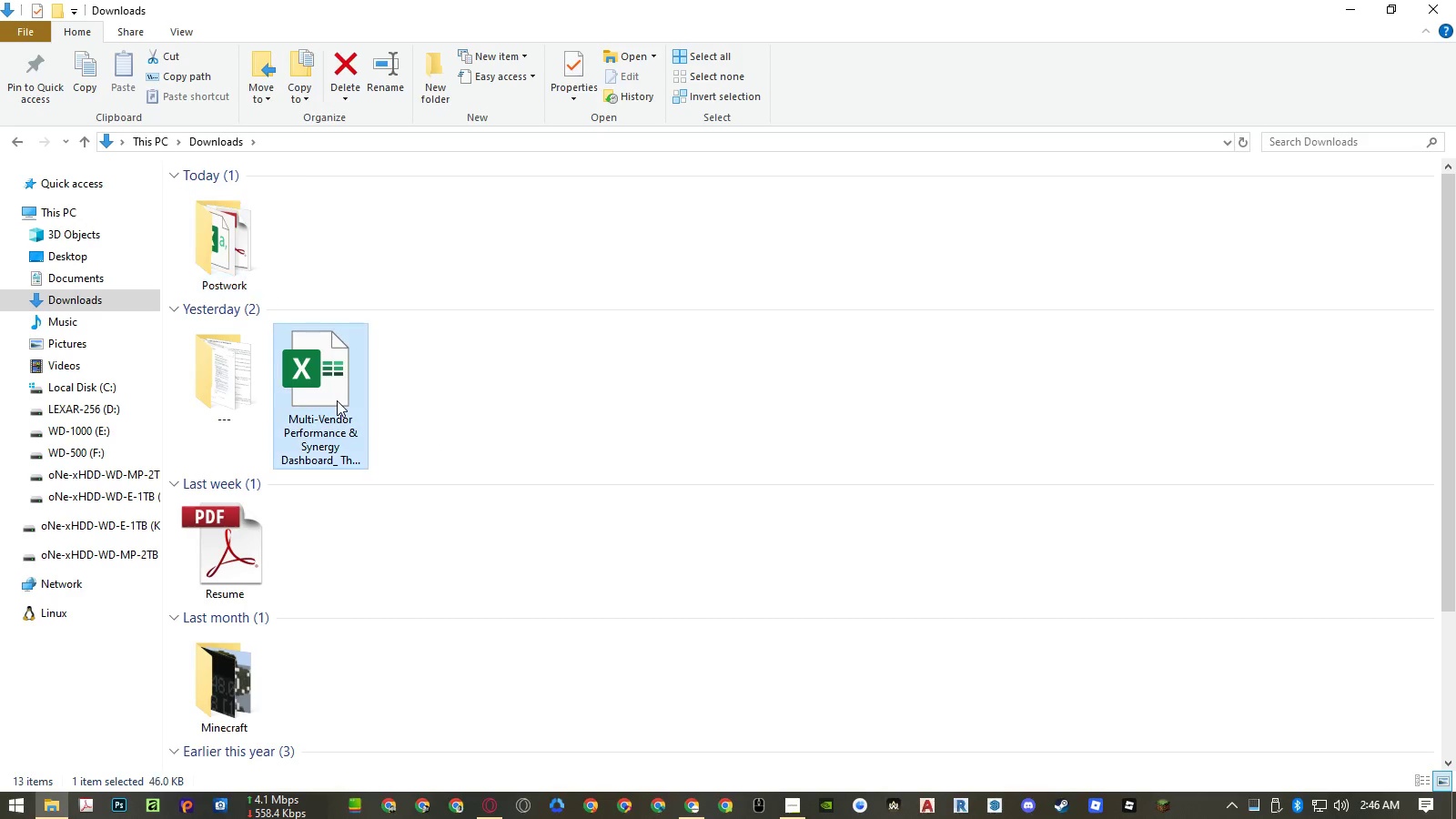 
key(Delete)
 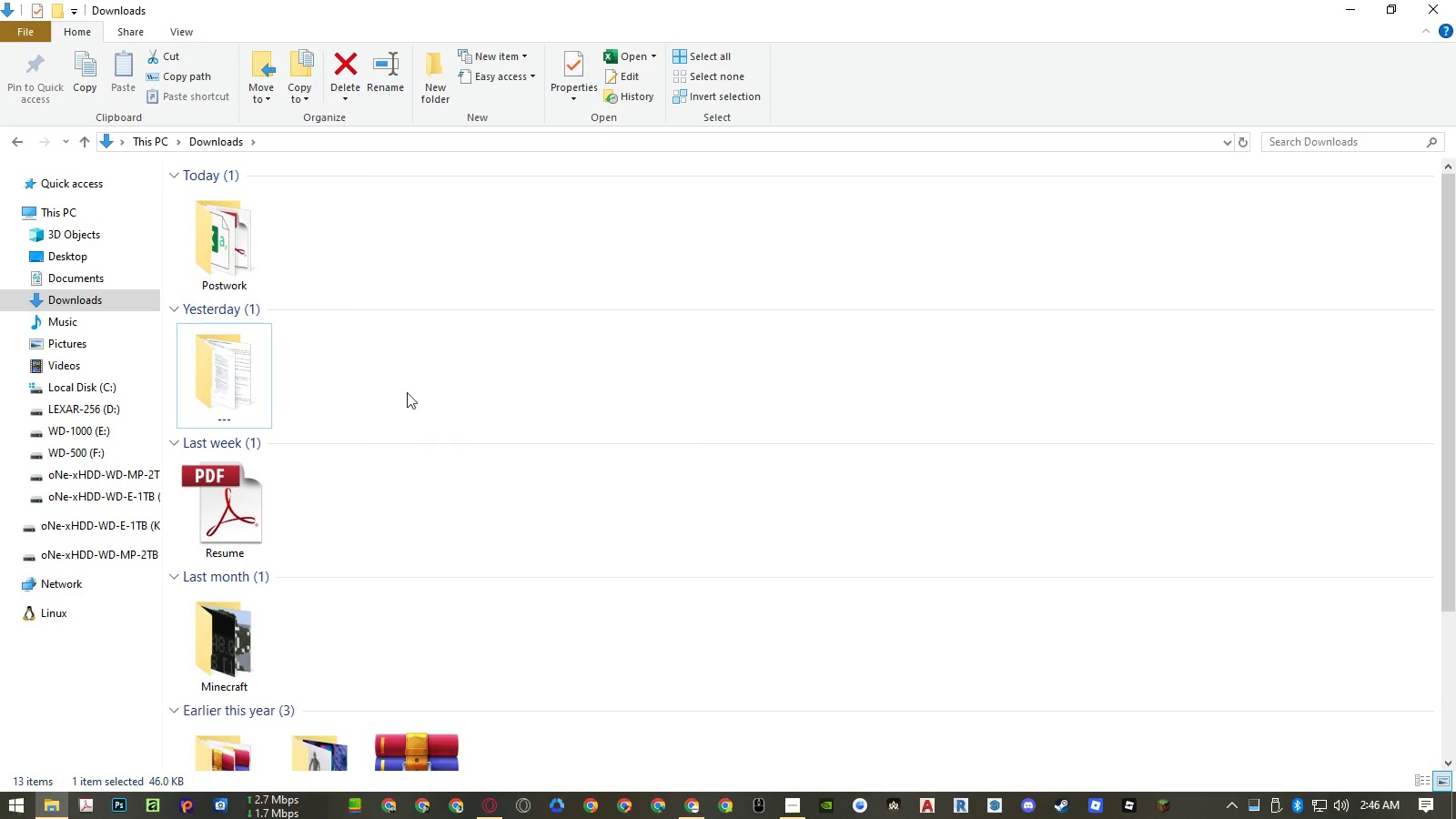 
left_click([432, 390])
 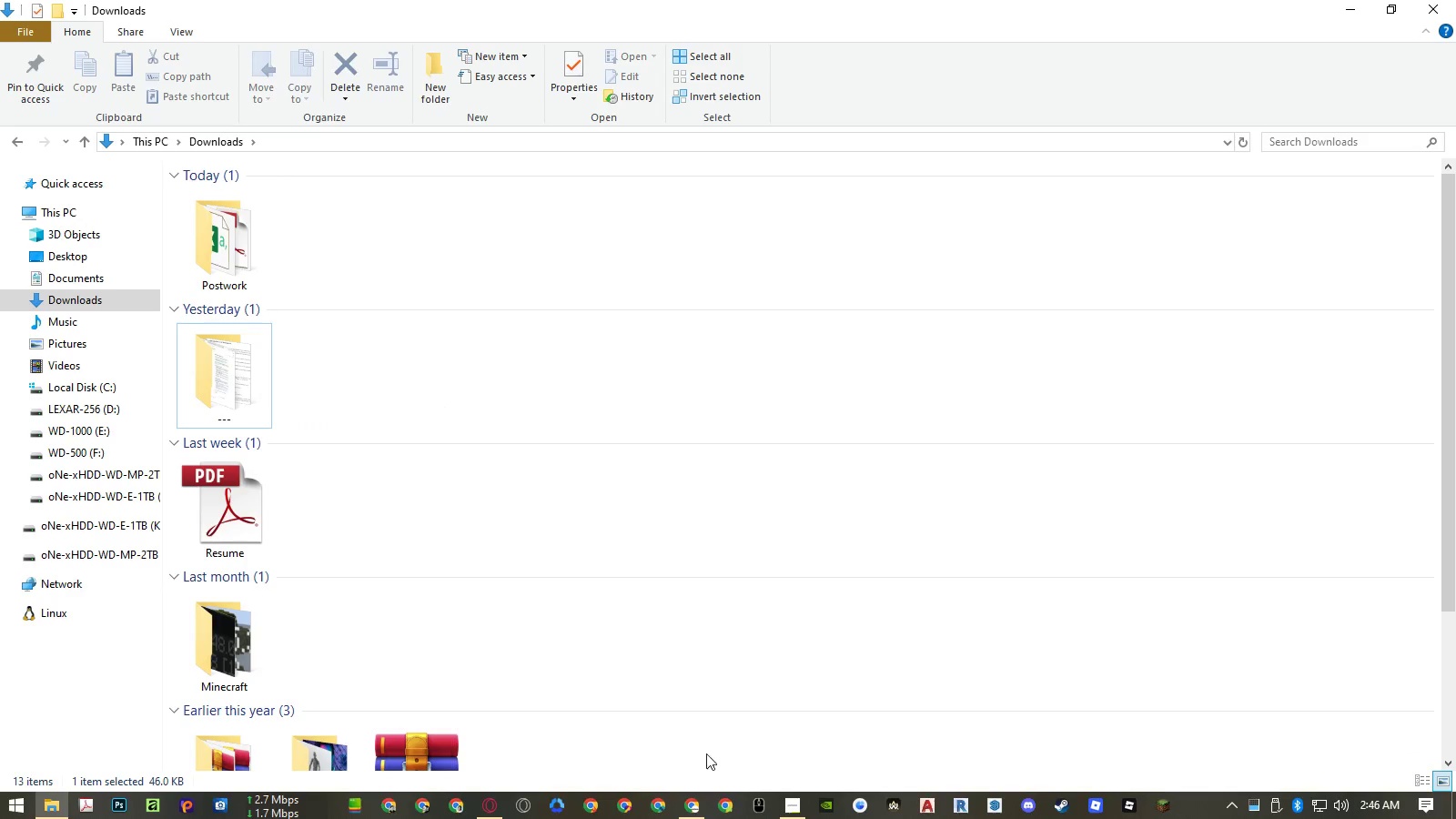 
left_click([697, 806])